 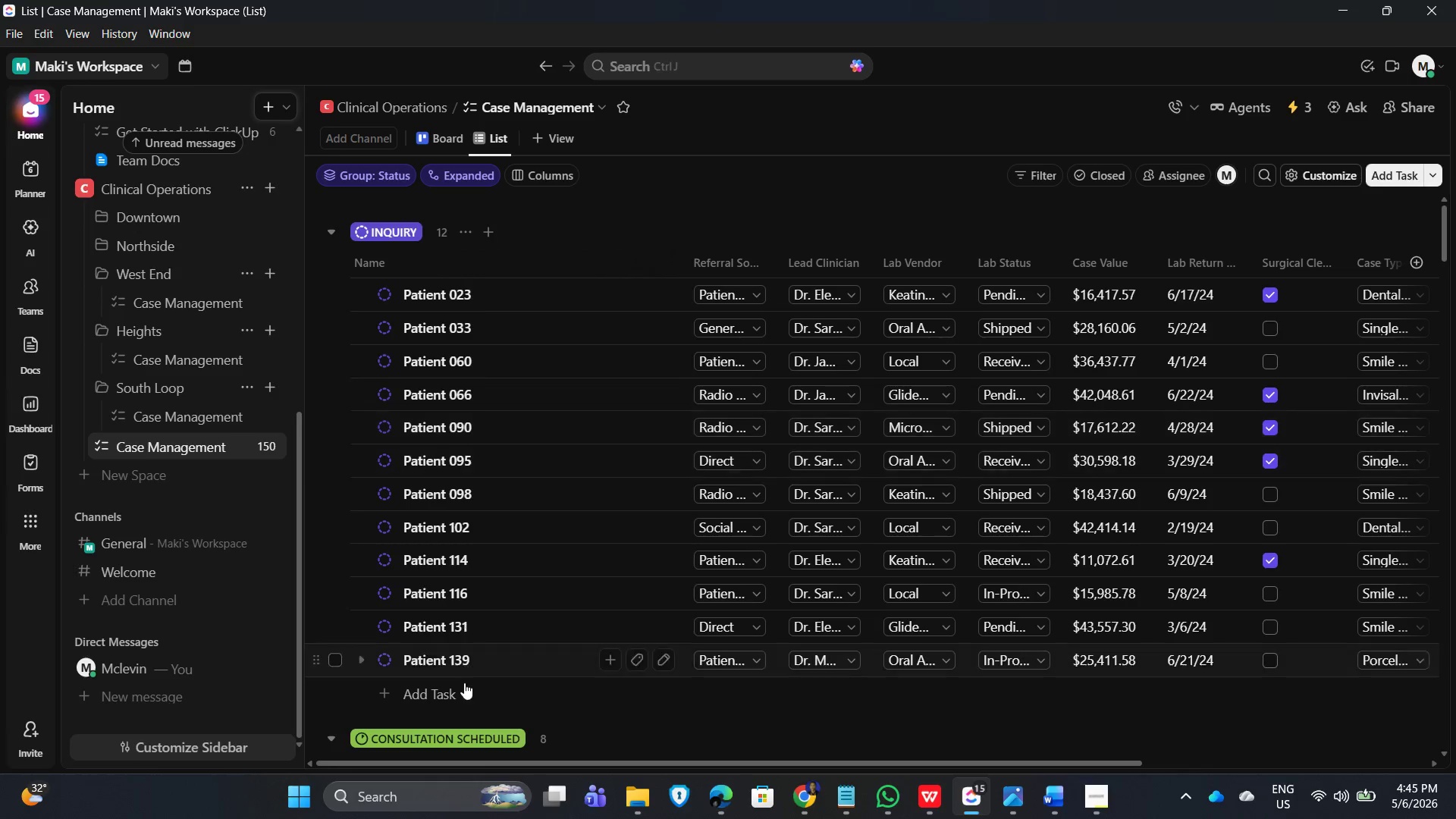 
left_click([425, 693])
 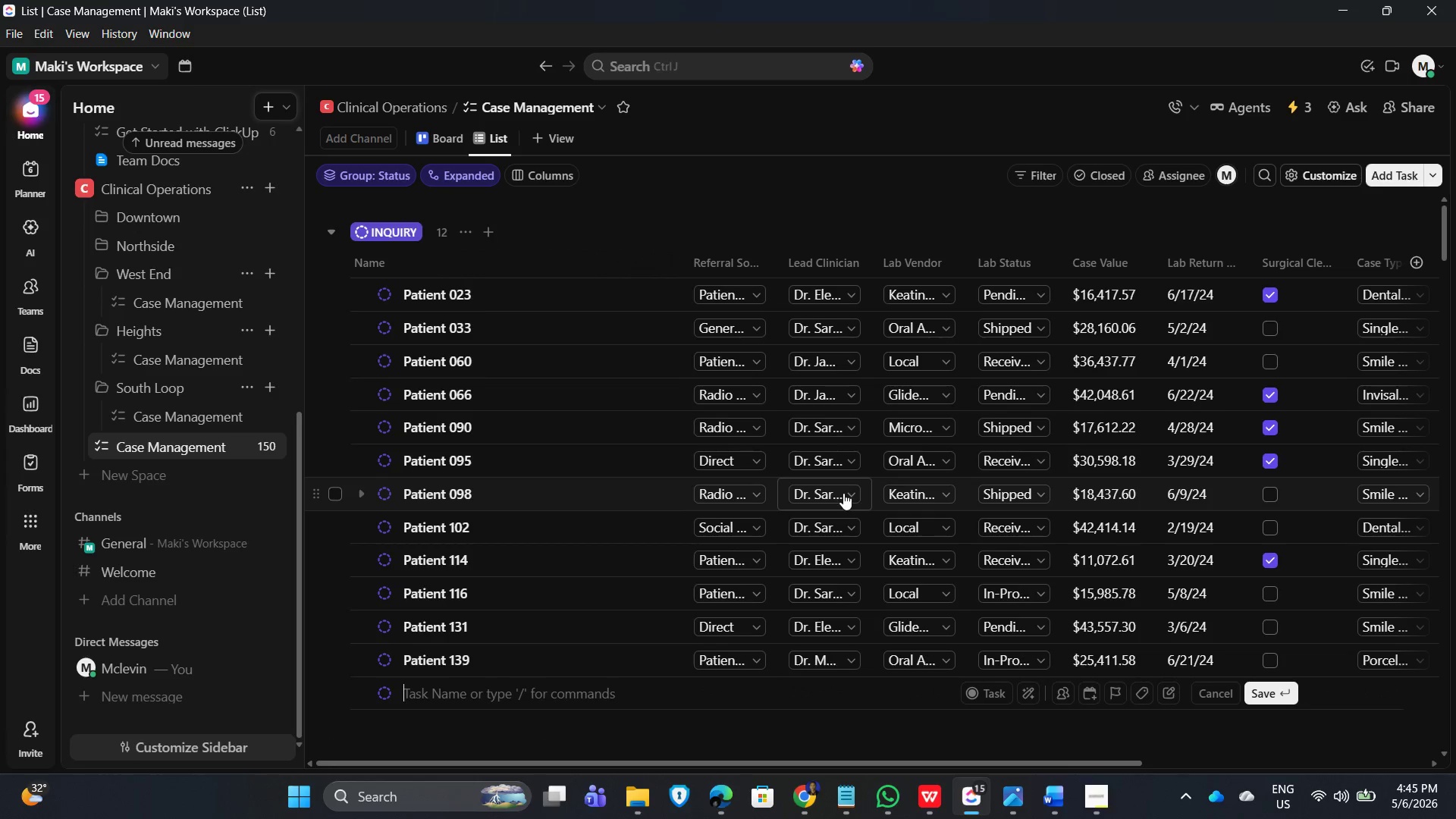 
scroll: coordinate [760, 415], scroll_direction: down, amount: 4.0
 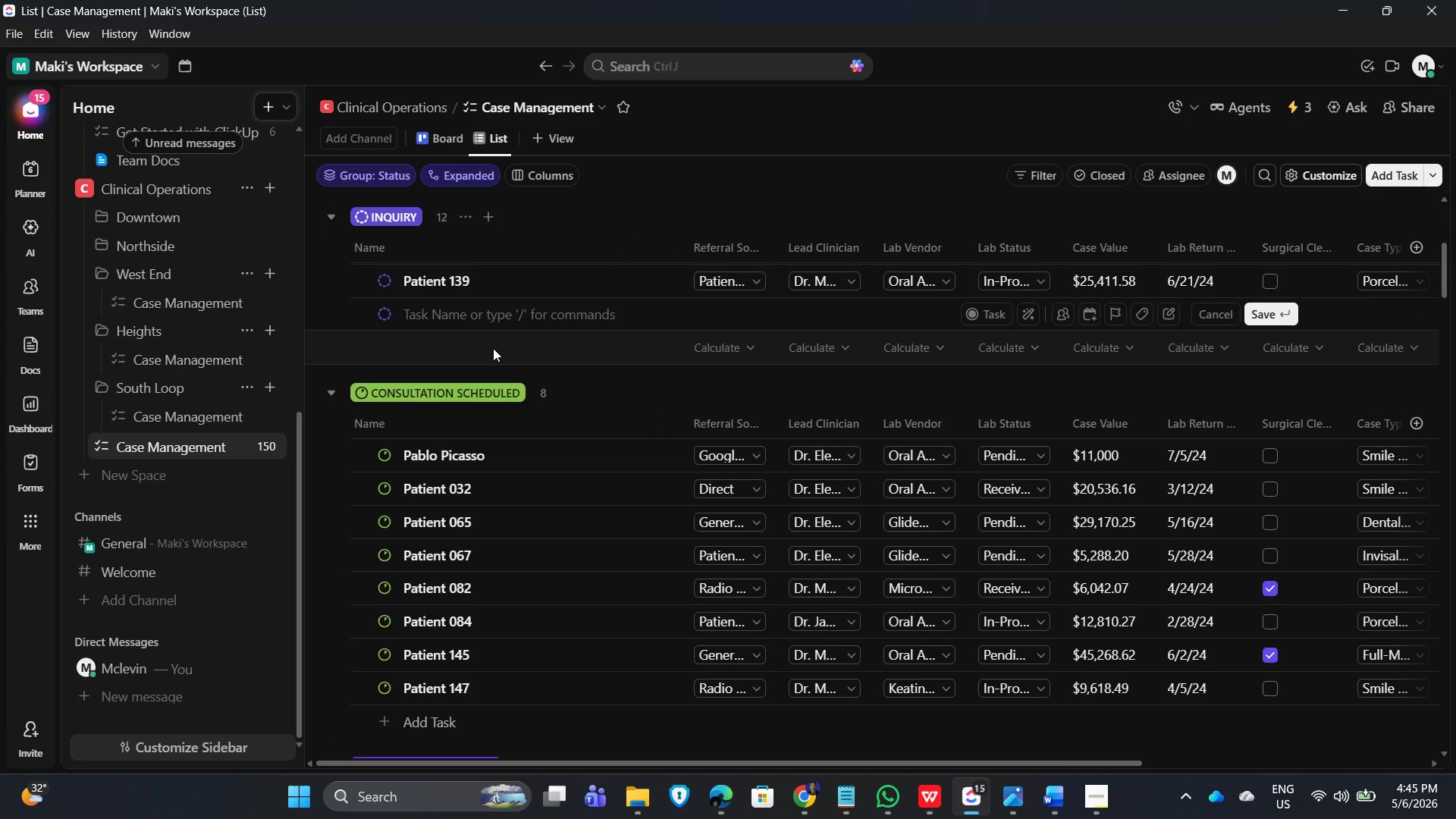 
key(Shift+T)
 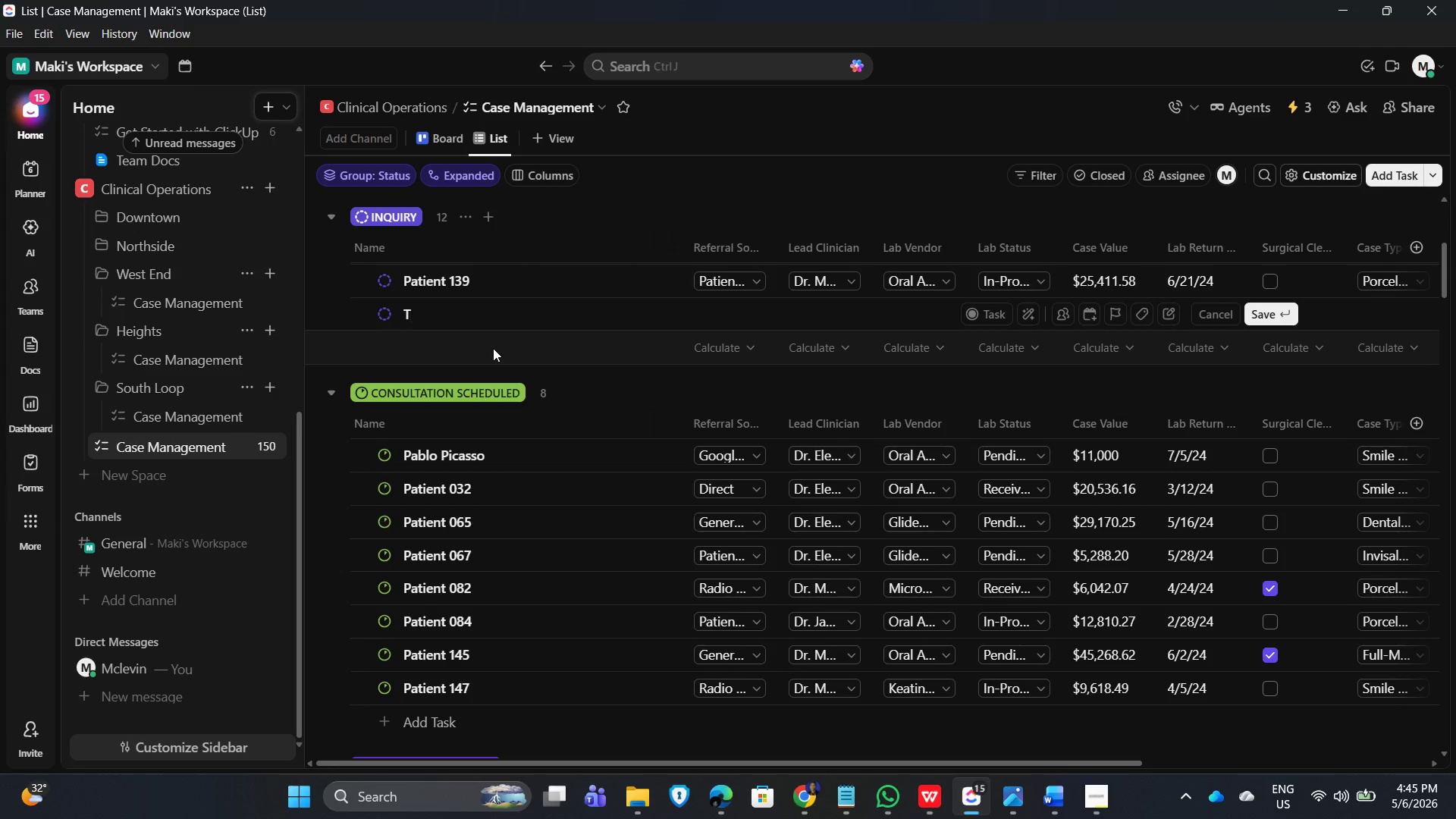 
key(Backspace)
 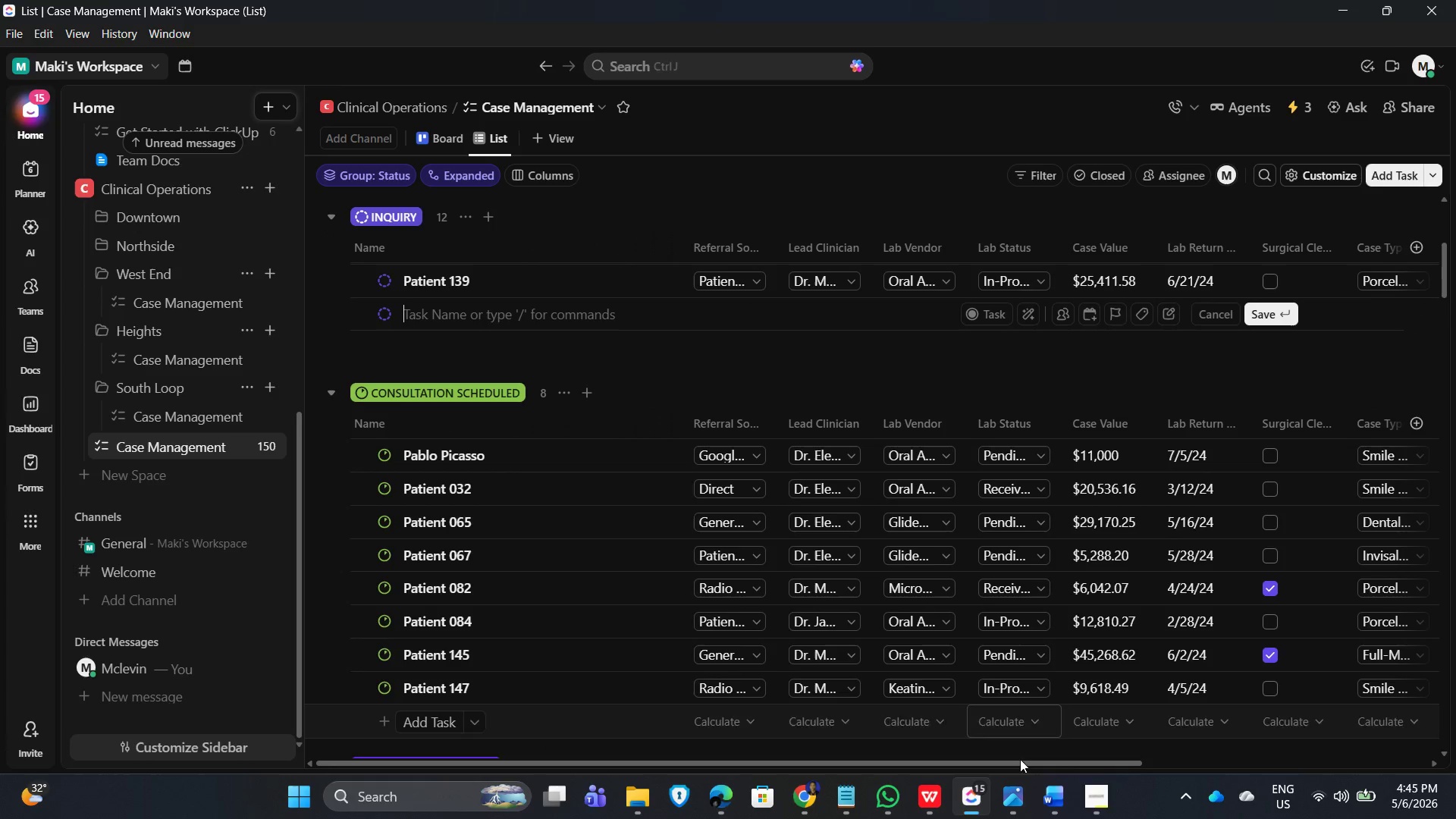 
left_click([1097, 804])